 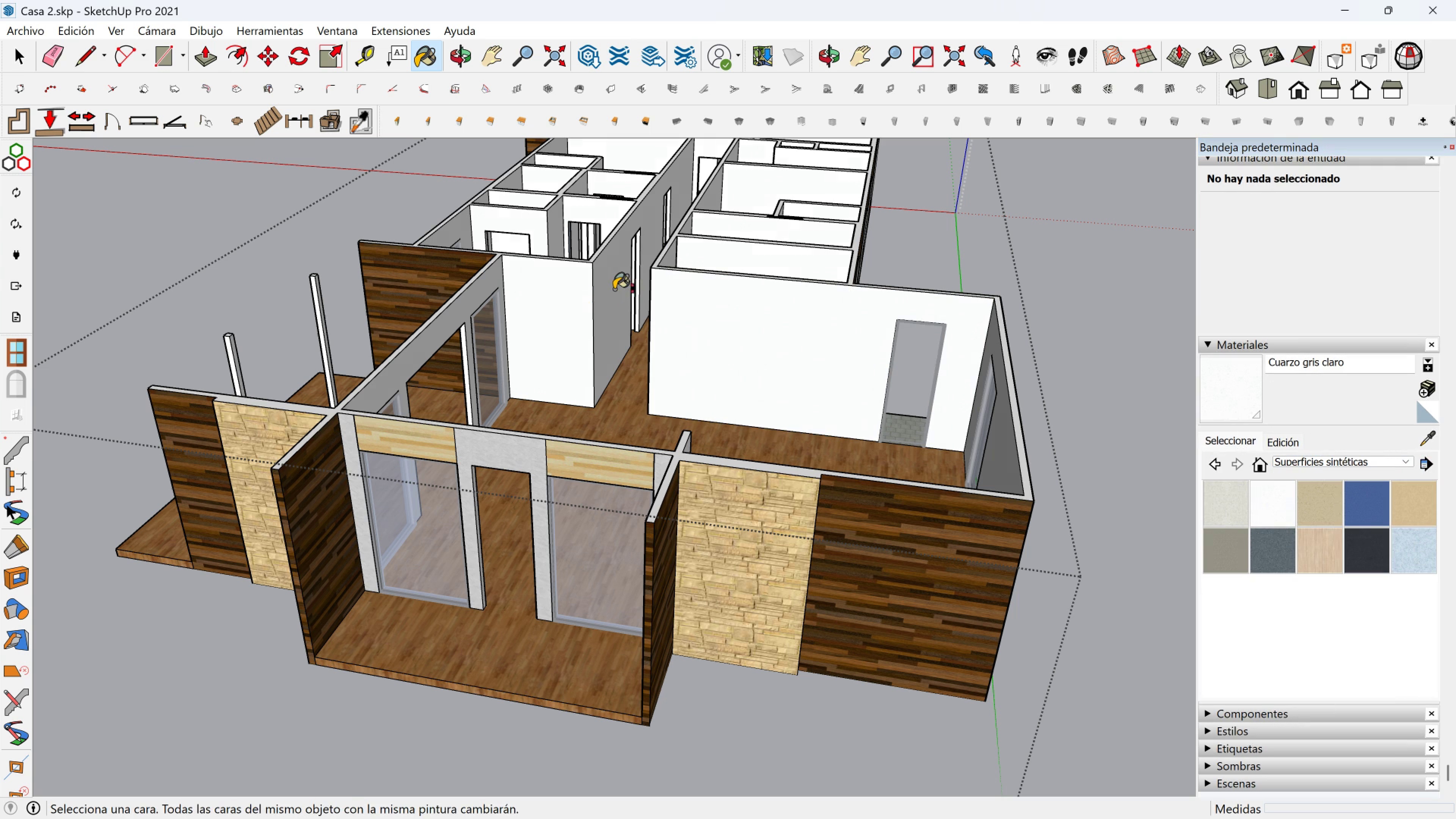 
scroll: coordinate [641, 237], scroll_direction: up, amount: 14.0
 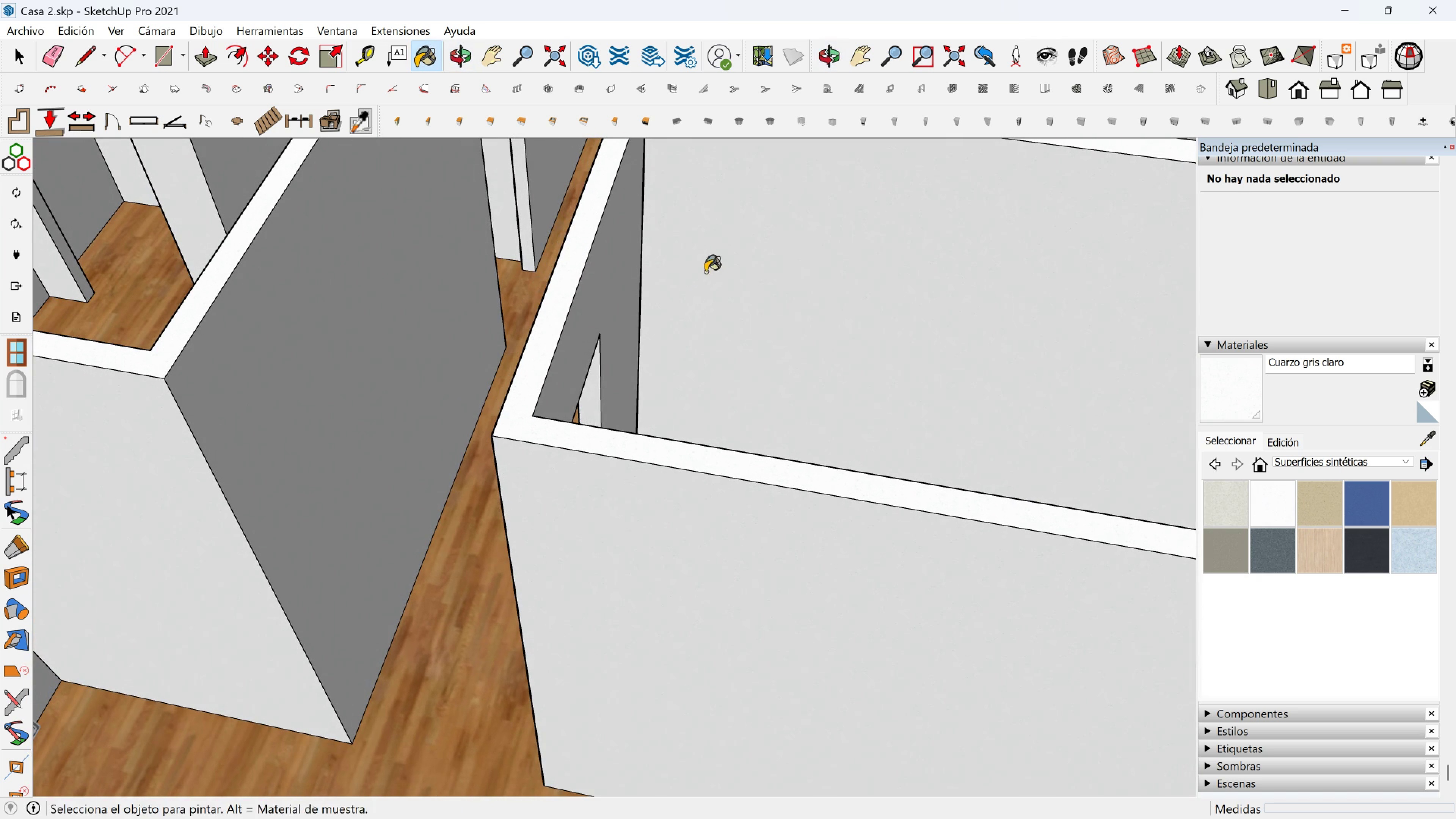 
key(Space)
 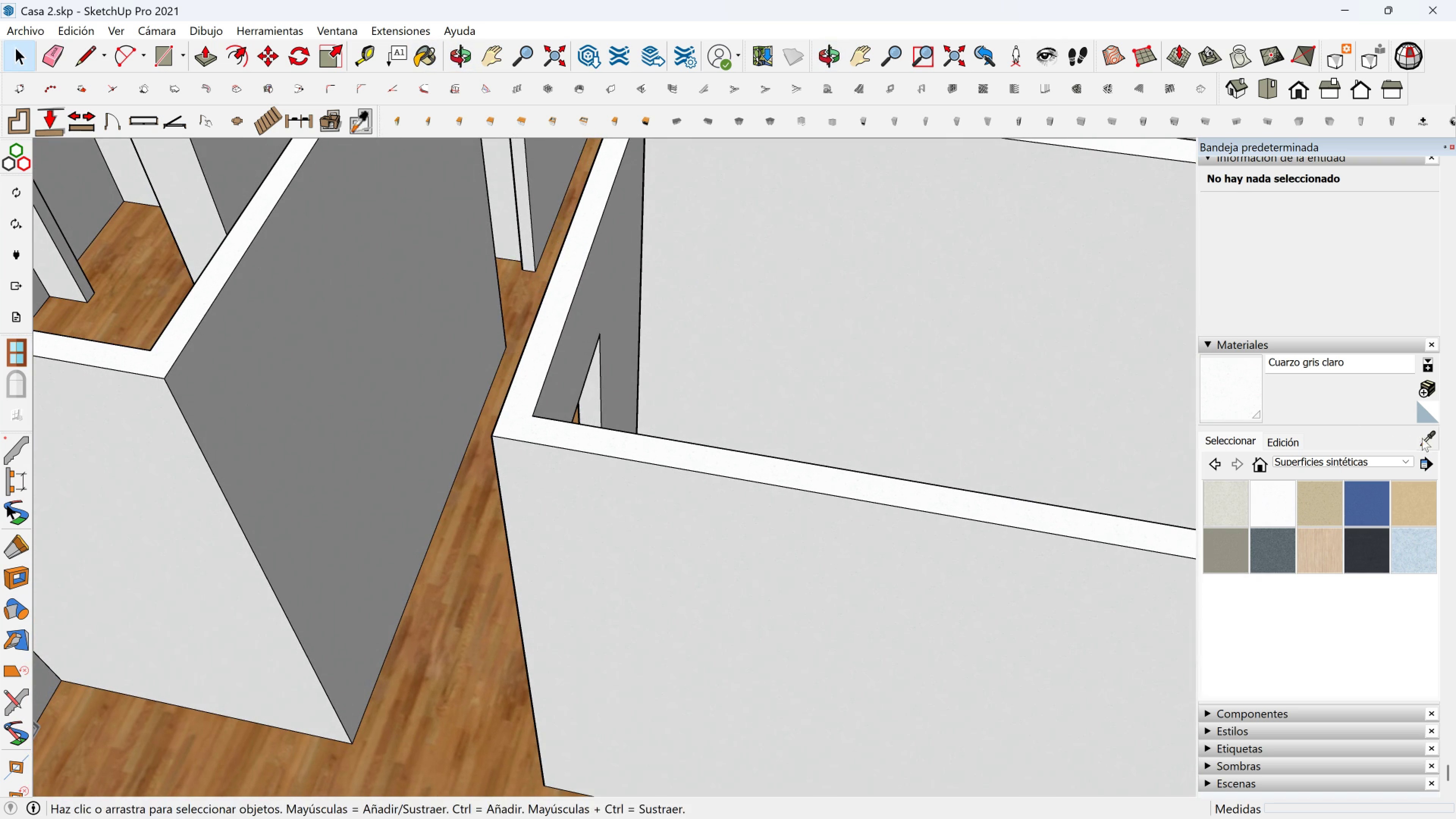 
left_click([1424, 438])
 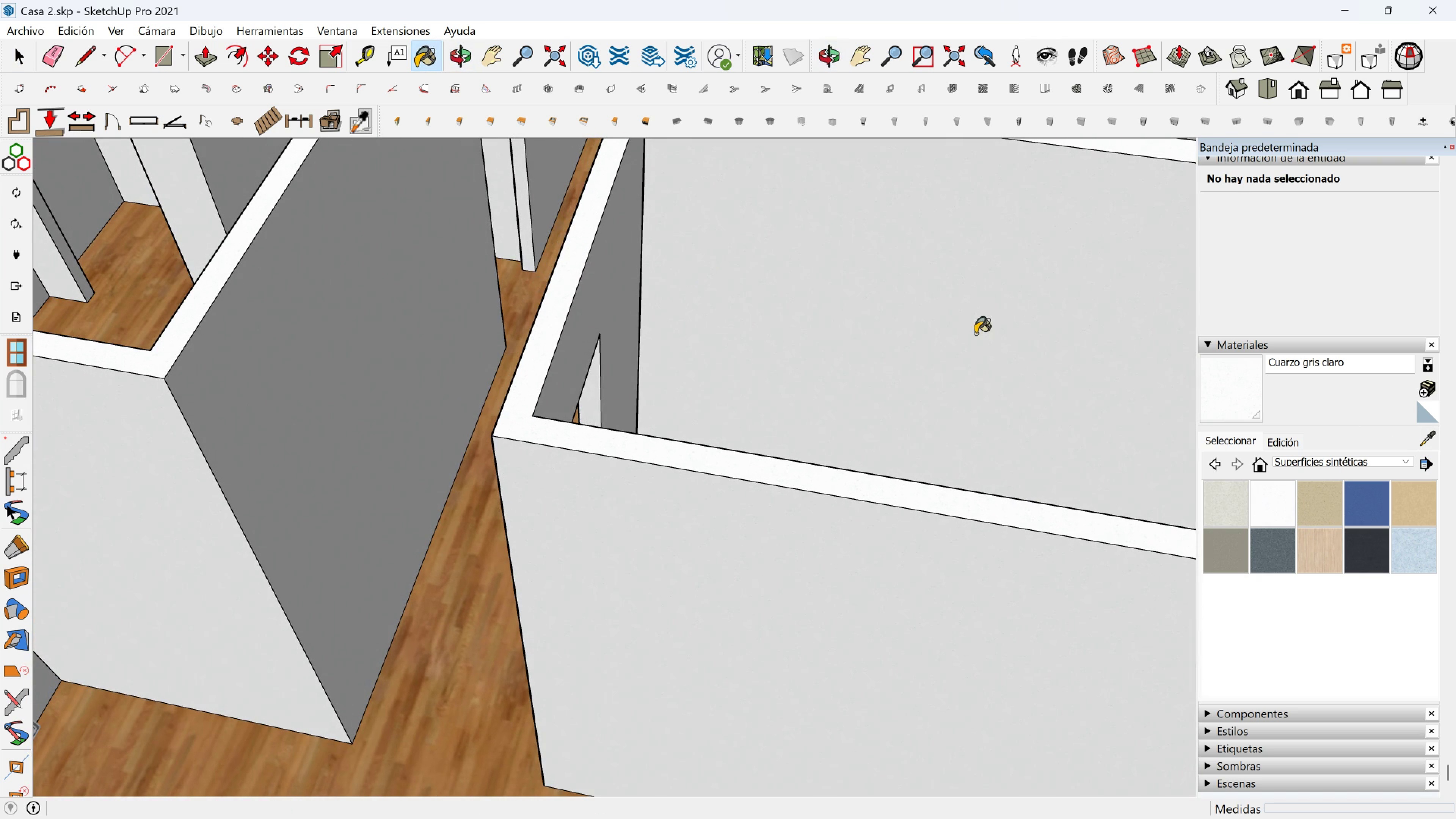 
left_click([975, 334])
 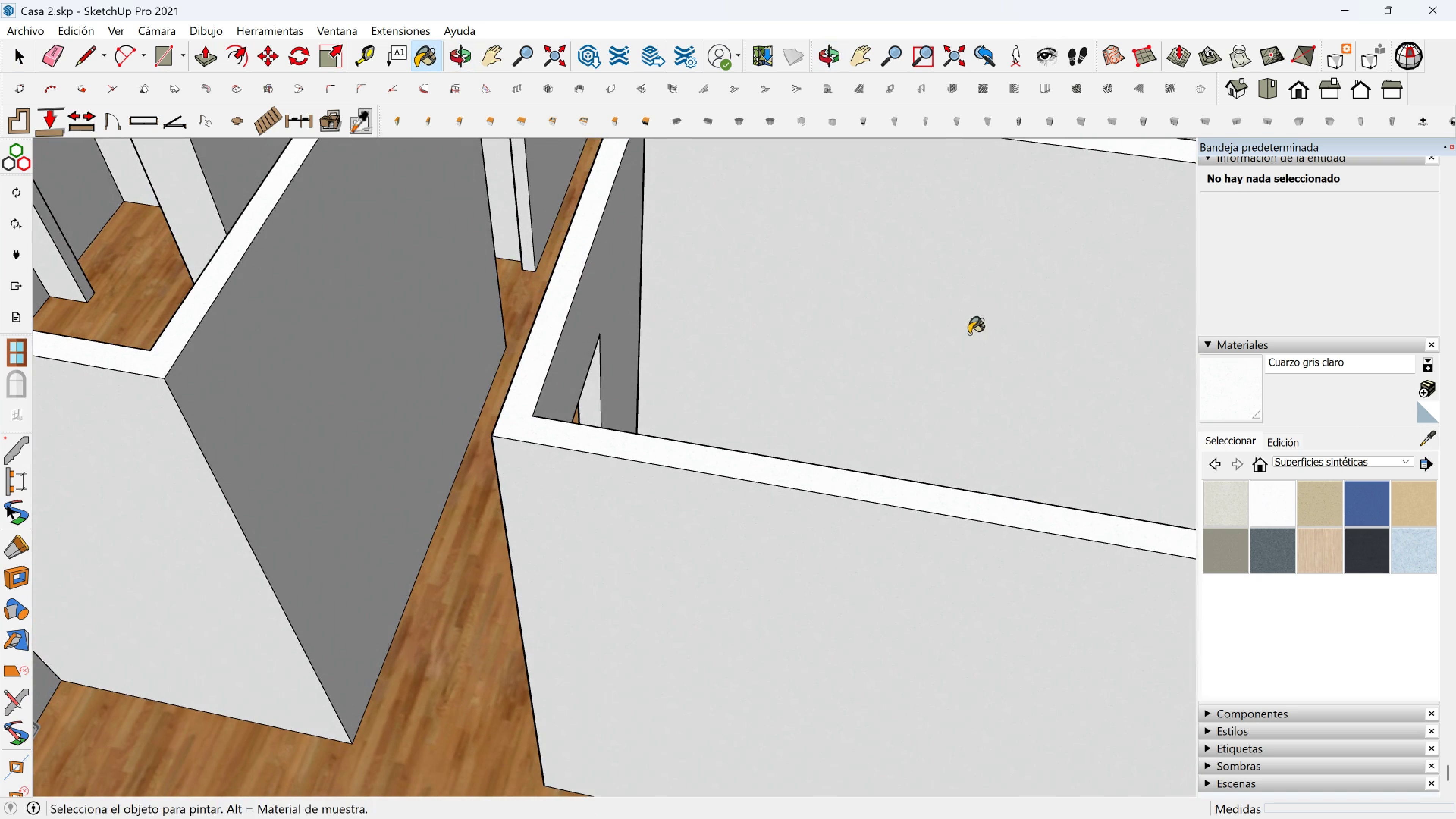 
scroll: coordinate [803, 351], scroll_direction: down, amount: 11.0
 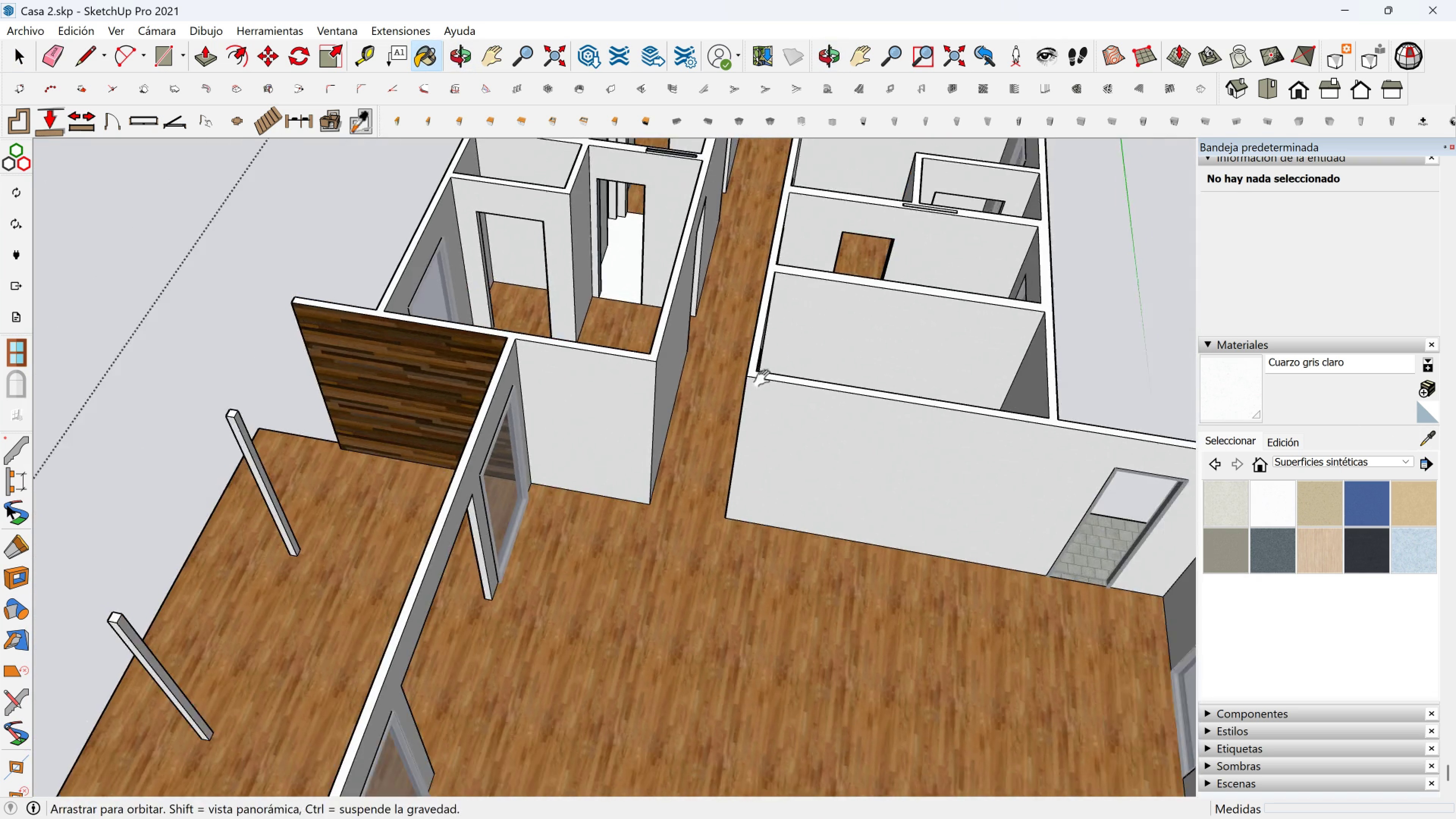 
key(Shift+ShiftLeft)
 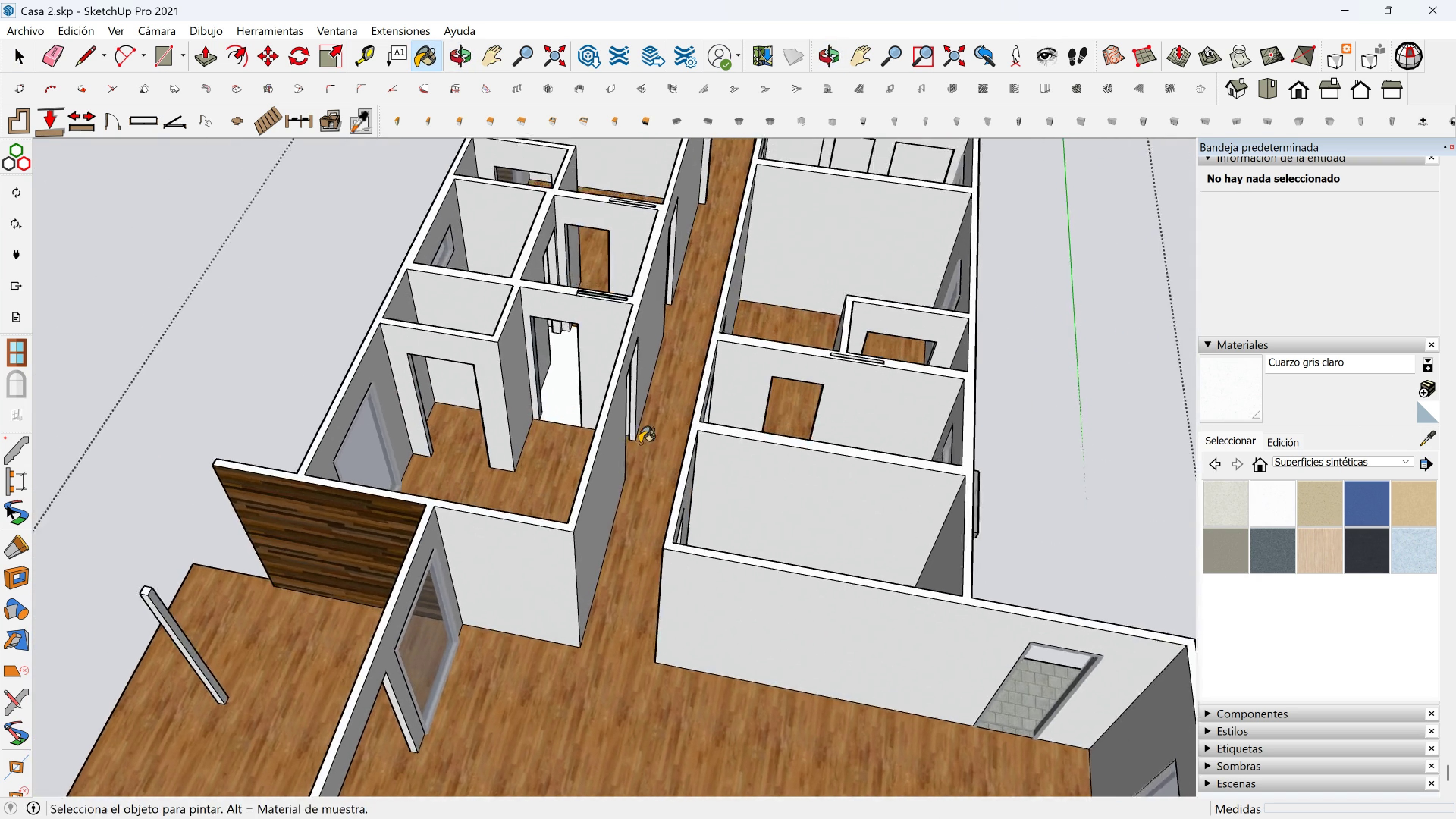 
scroll: coordinate [546, 472], scroll_direction: none, amount: 0.0